 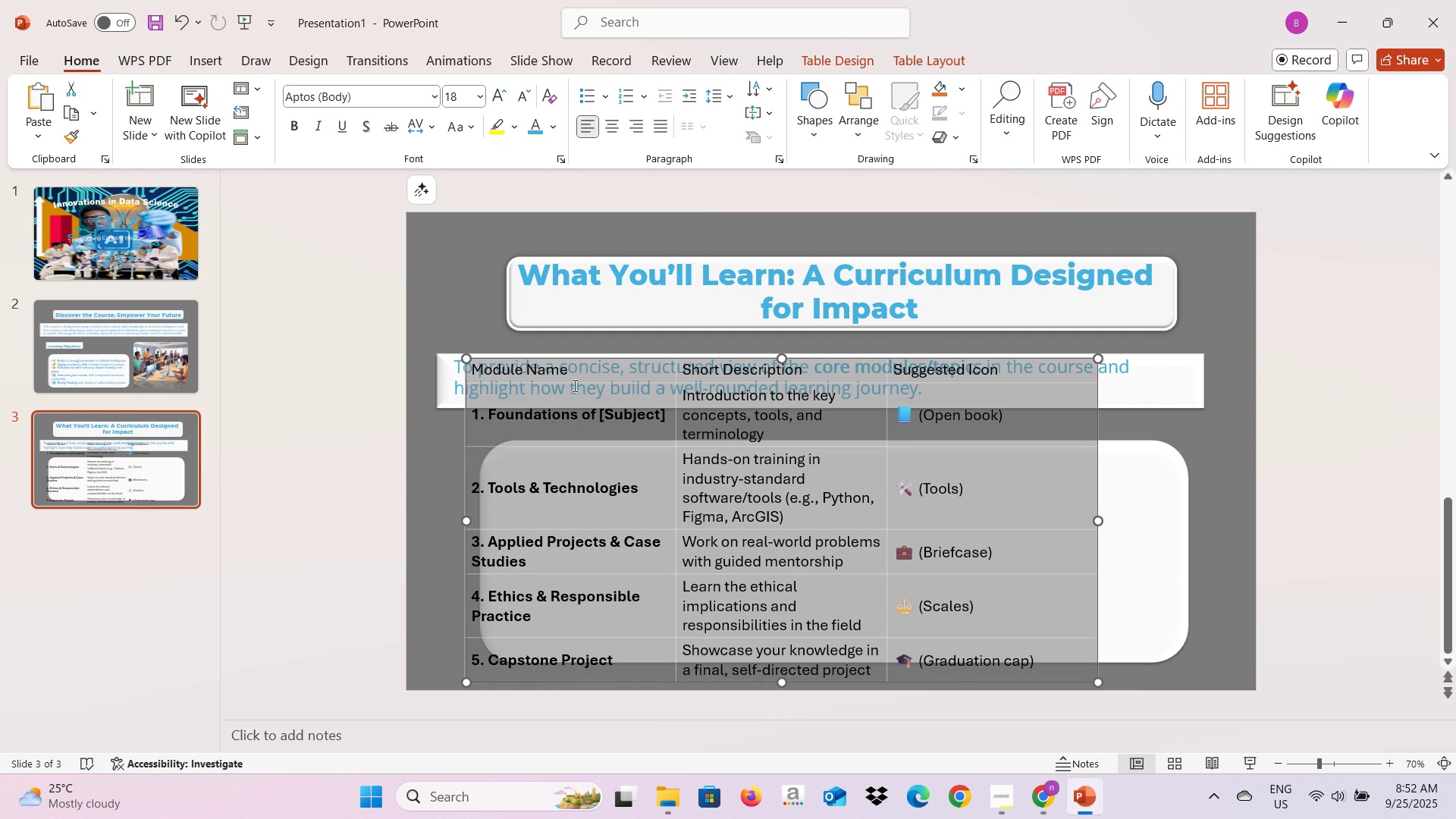 
left_click([428, 101])
 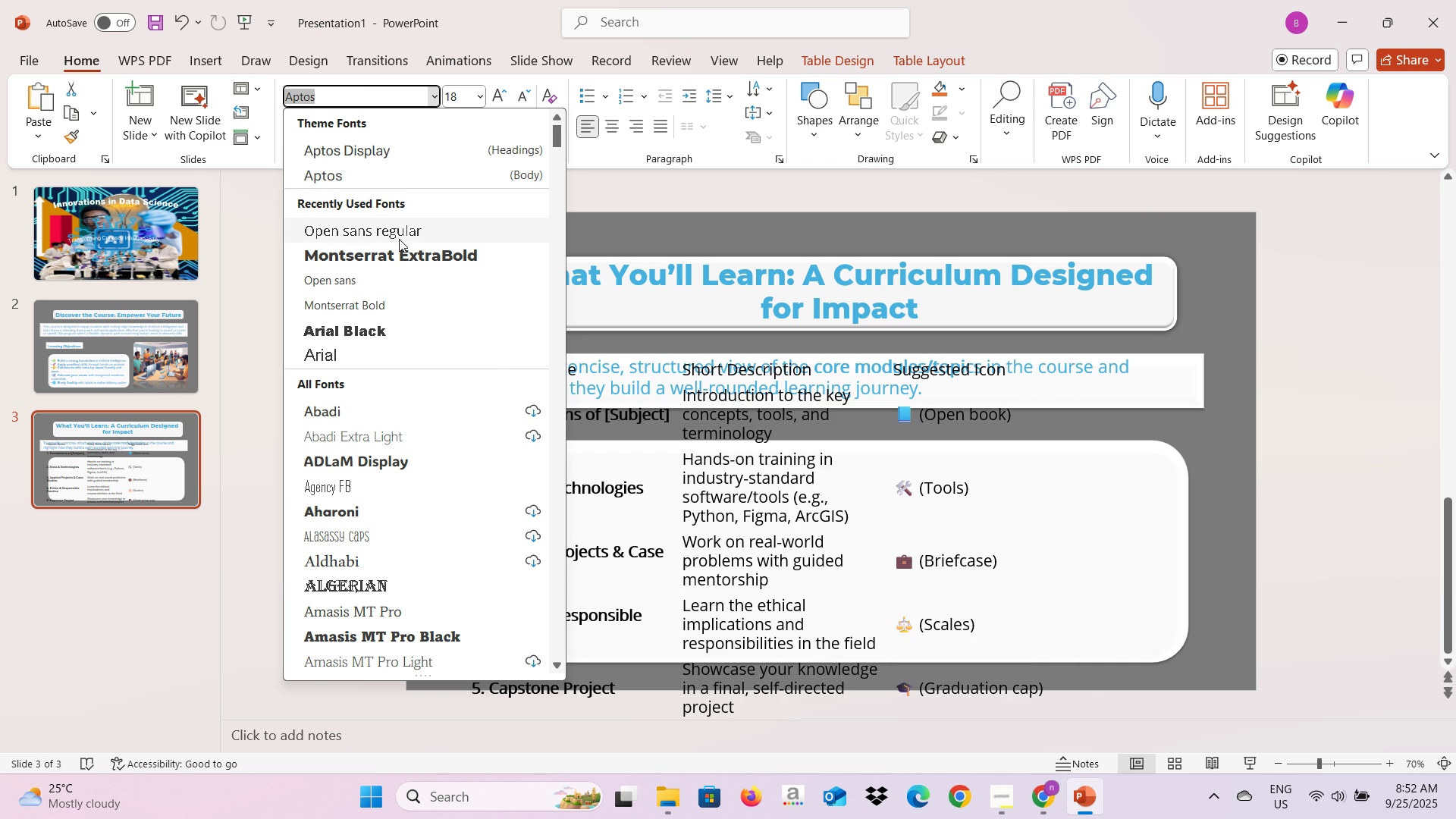 
left_click([399, 239])
 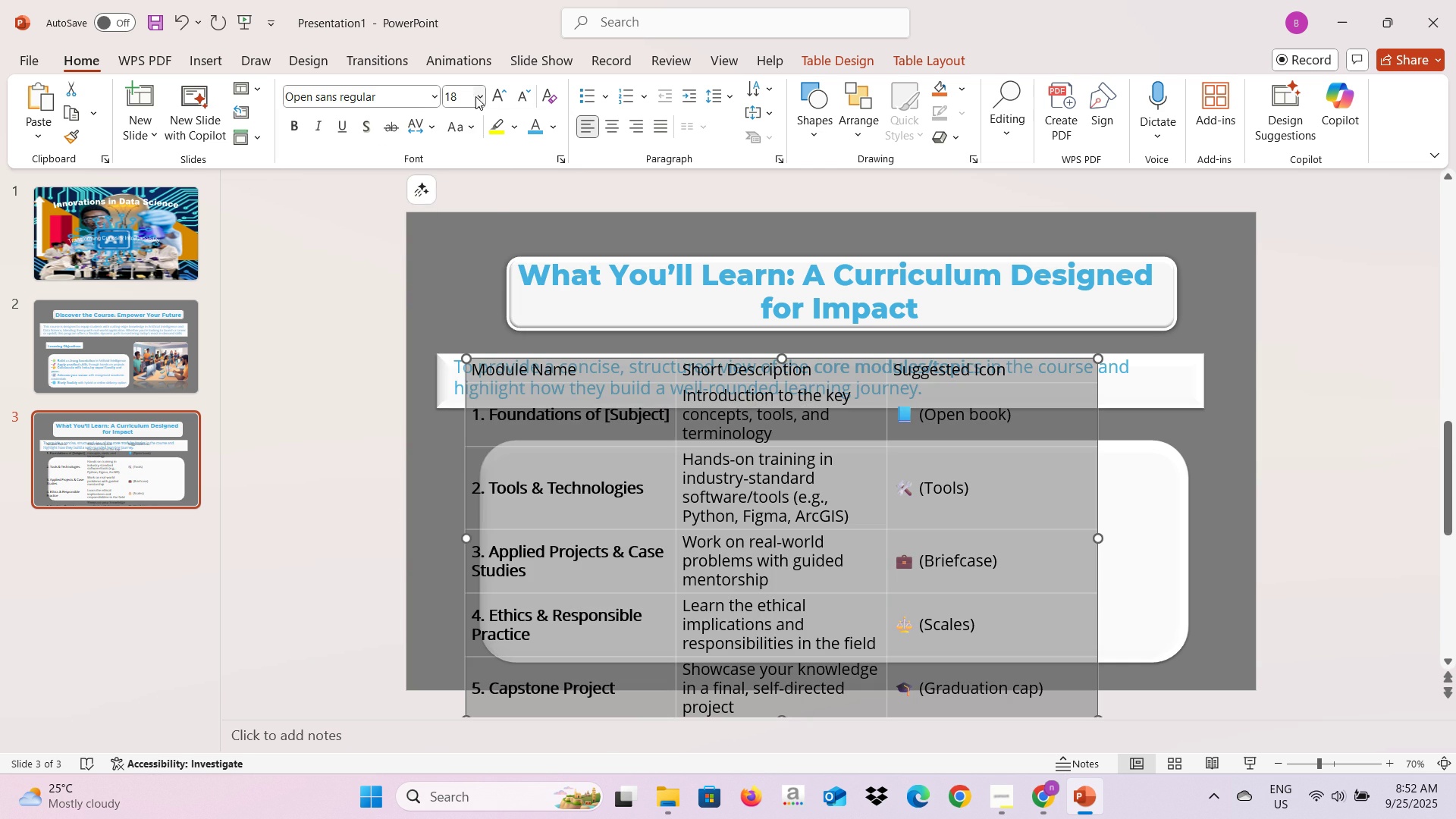 
left_click([475, 96])
 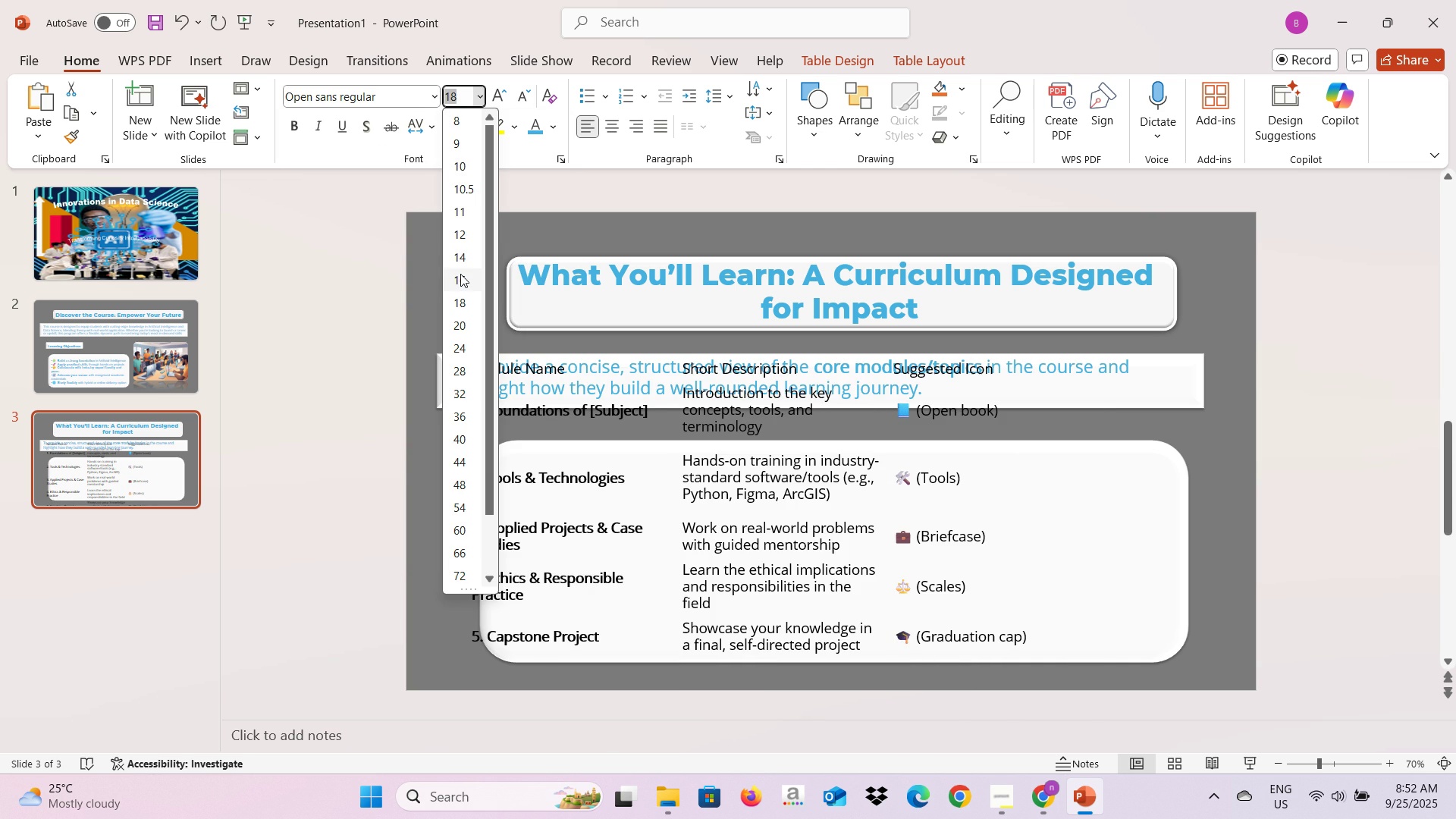 
left_click([460, 274])